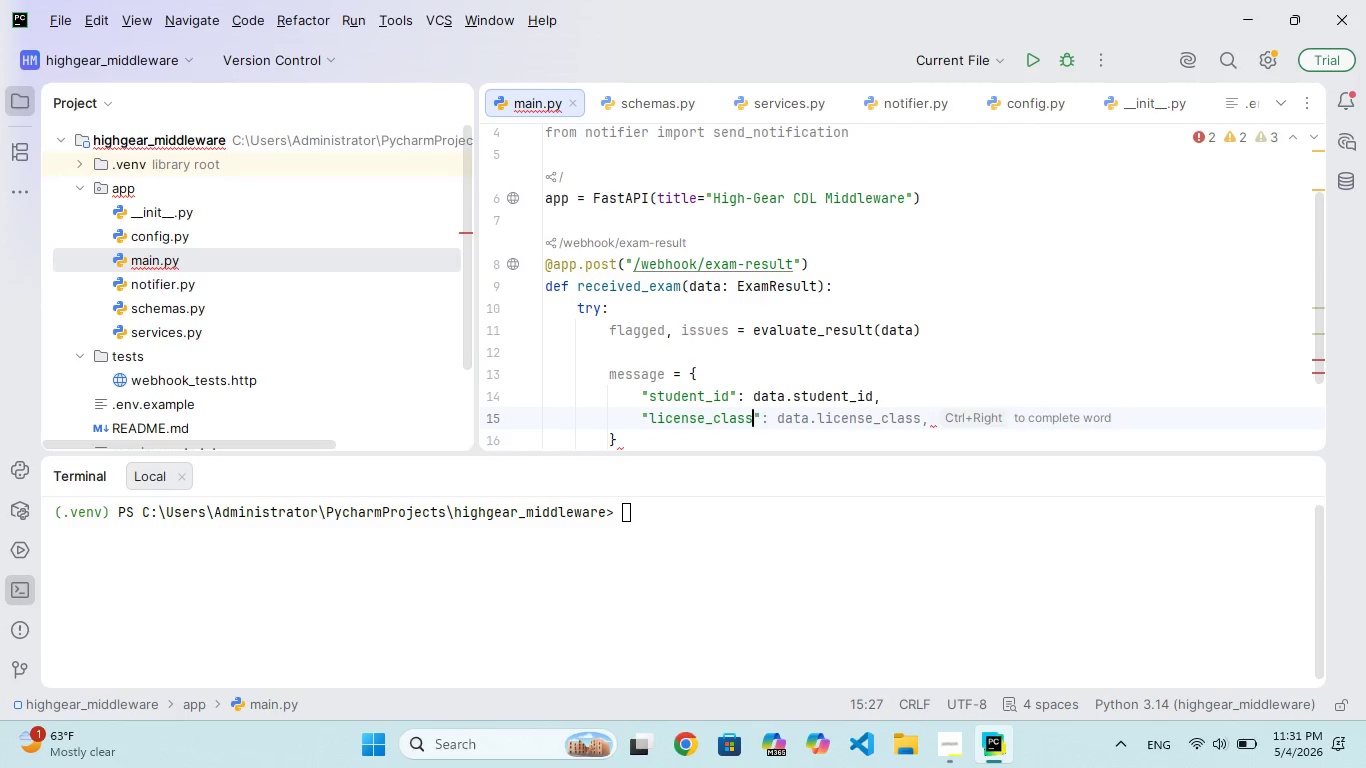 
key(ArrowRight)
 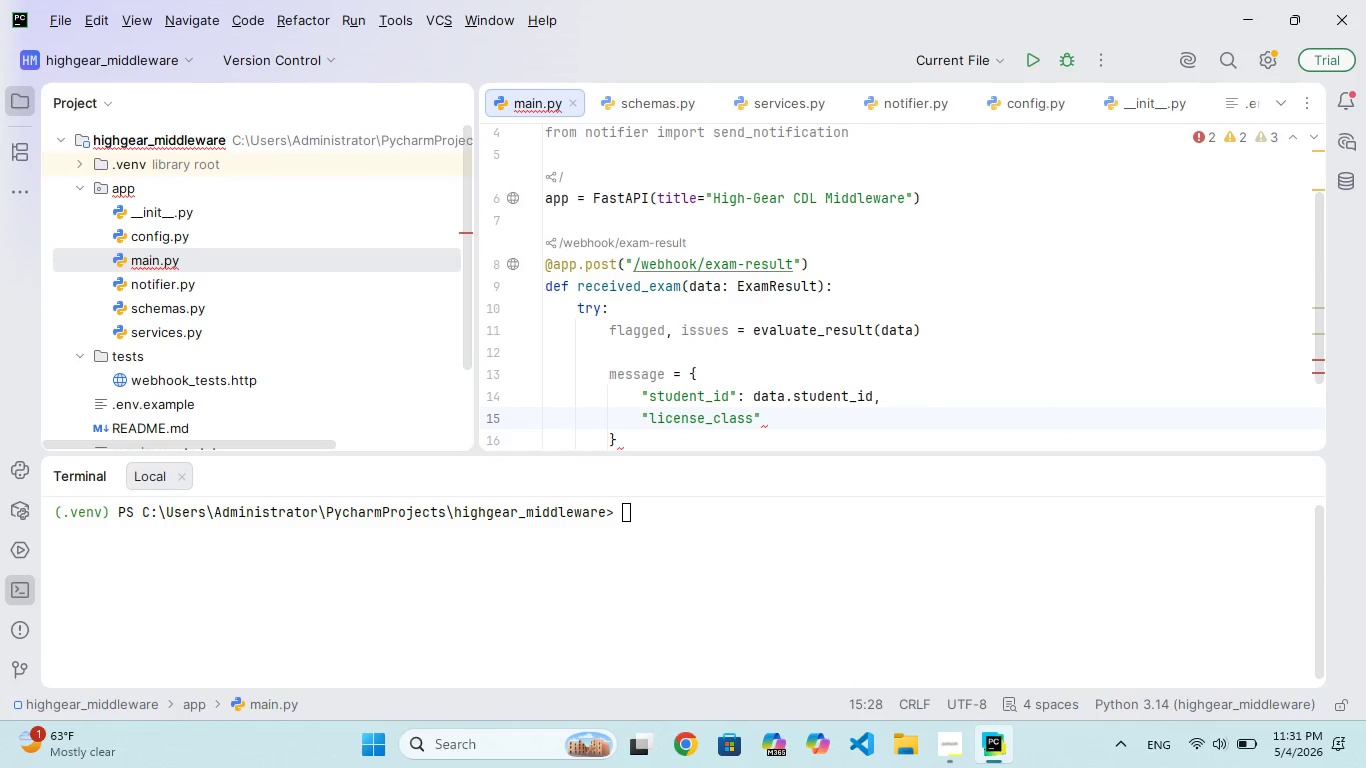 
key(Shift+ShiftRight)
 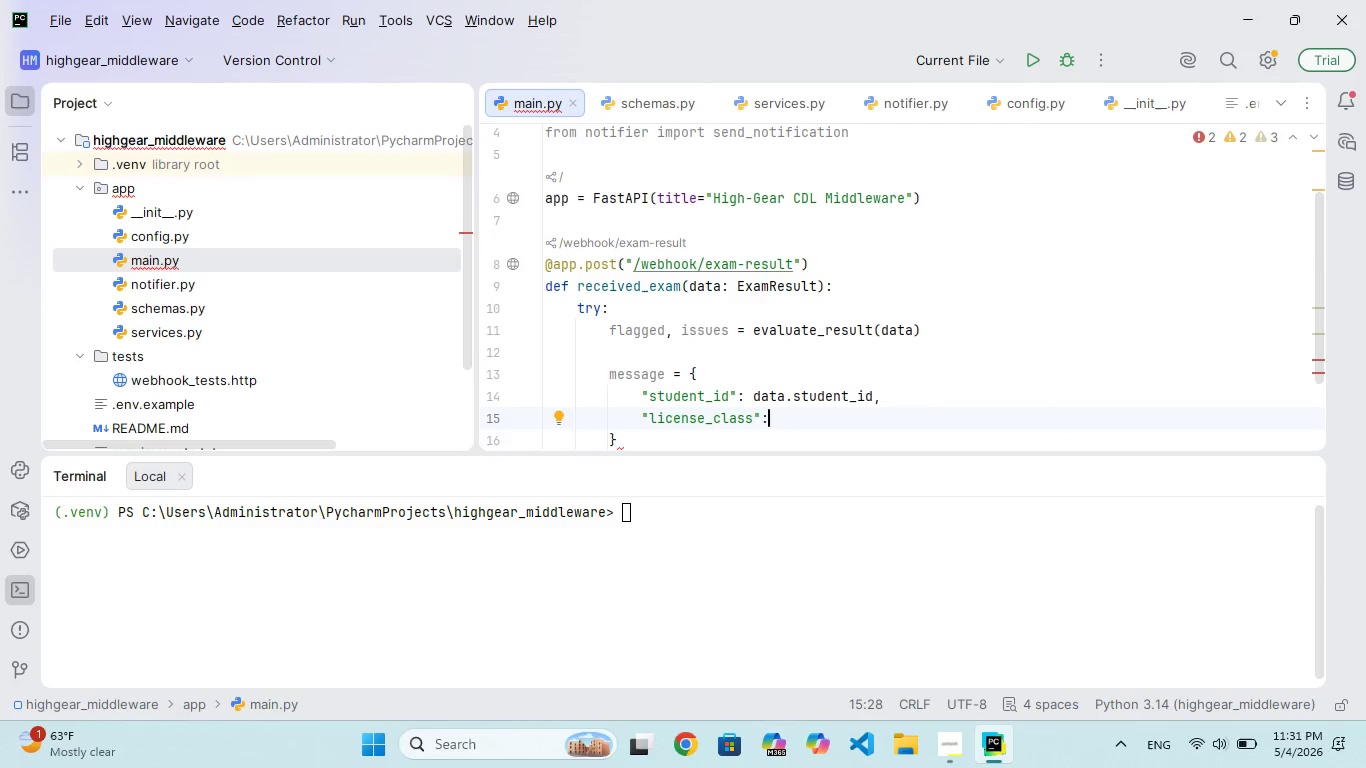 
key(Shift+Semicolon)
 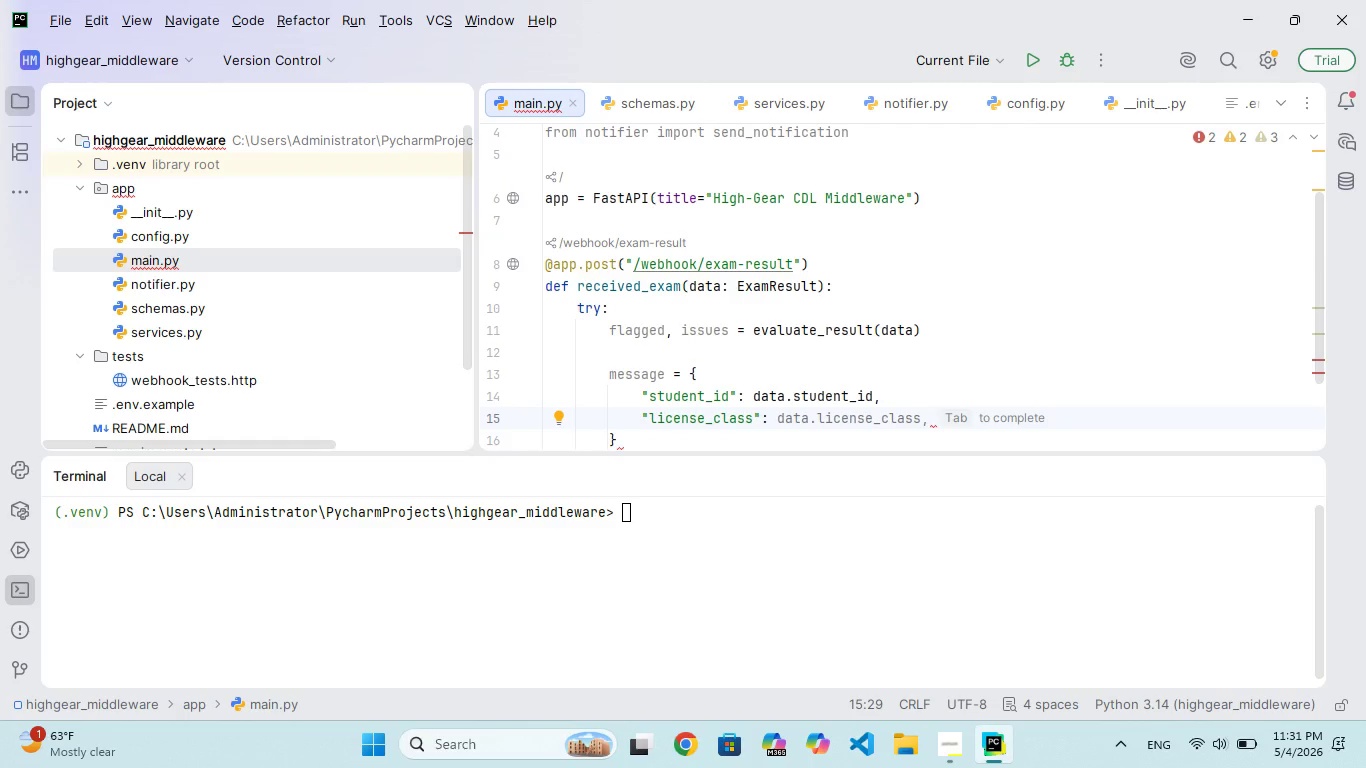 
type( data)
 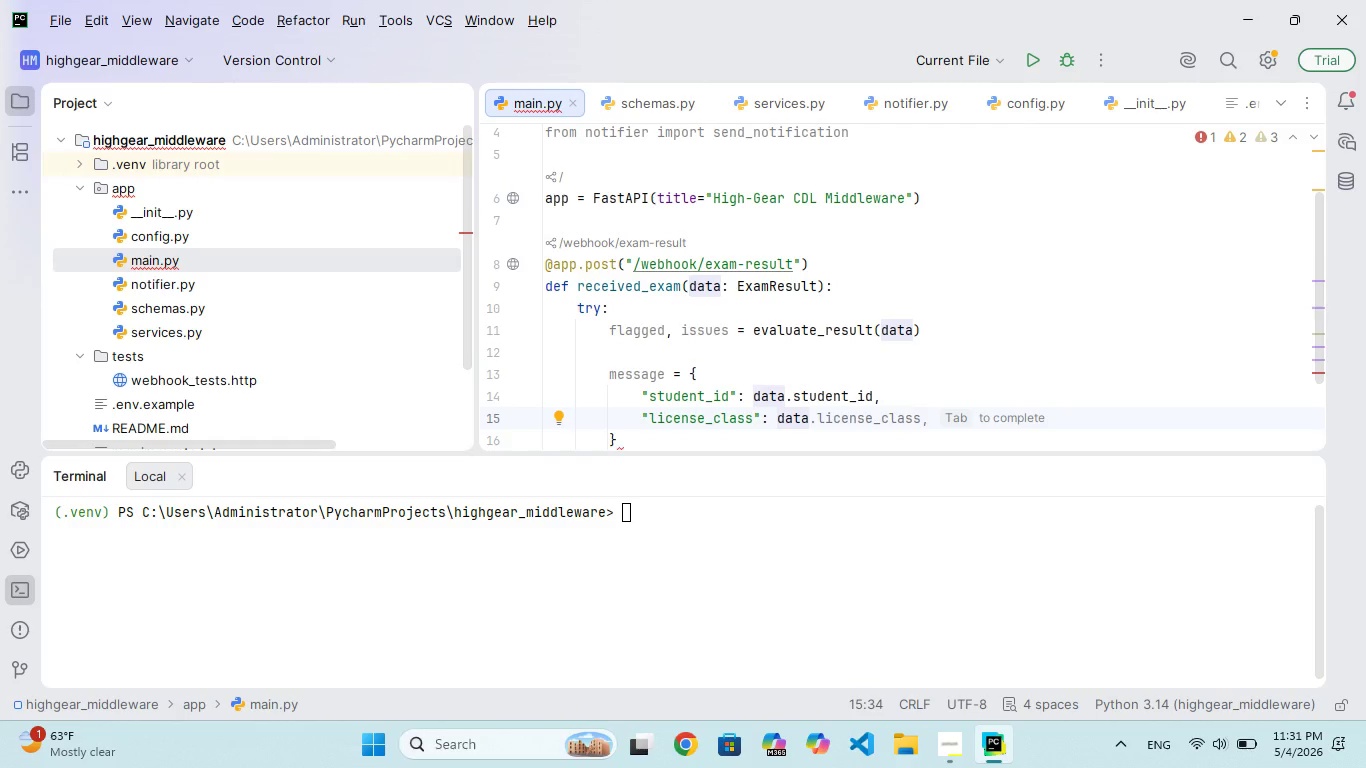 
type(.liense_class)
 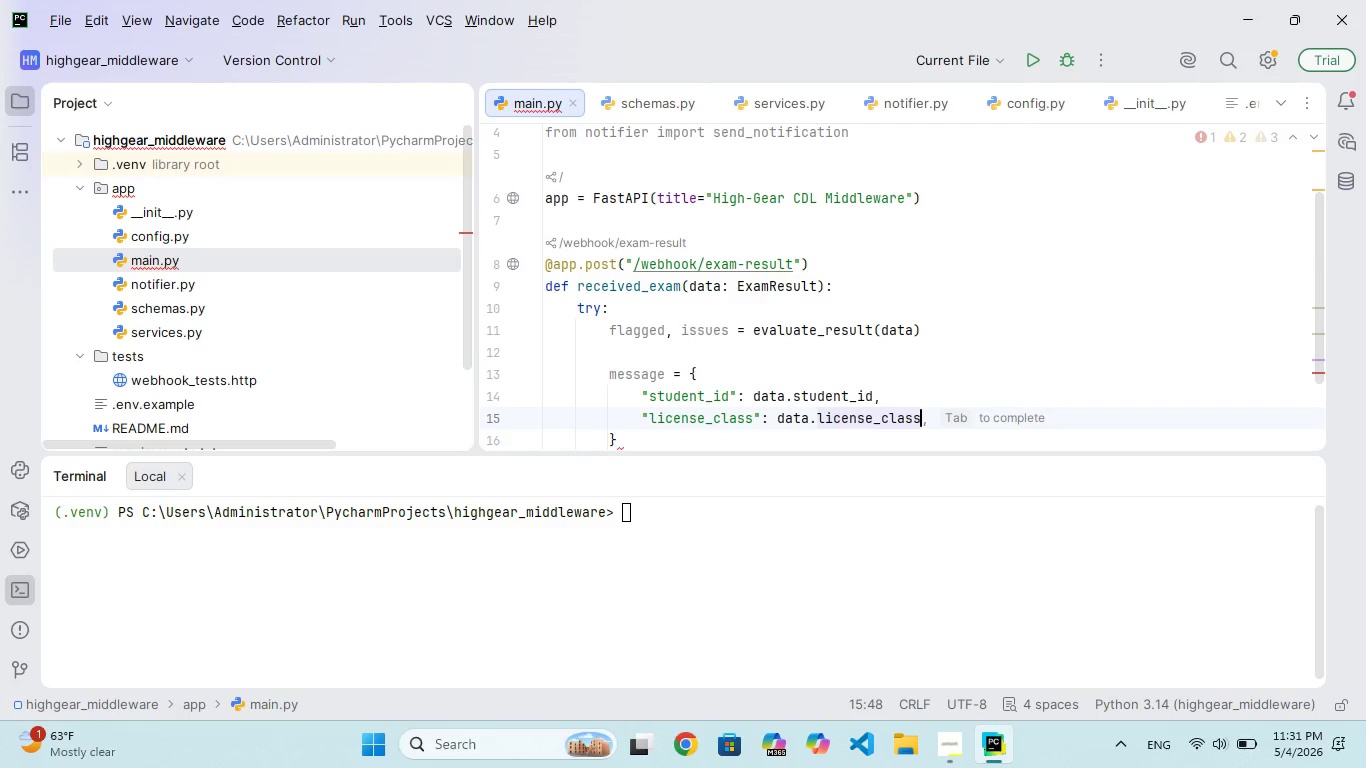 
key(Enter)
 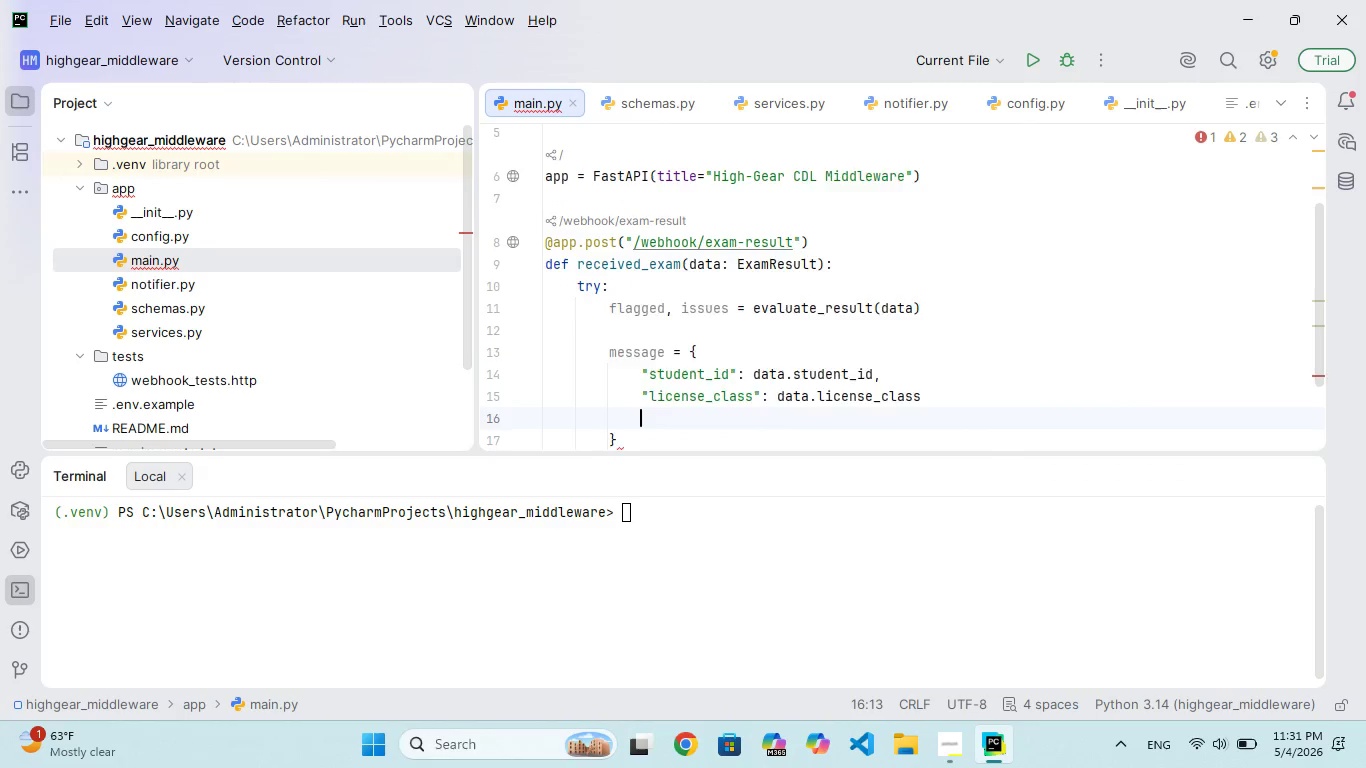 
key(Enter)
 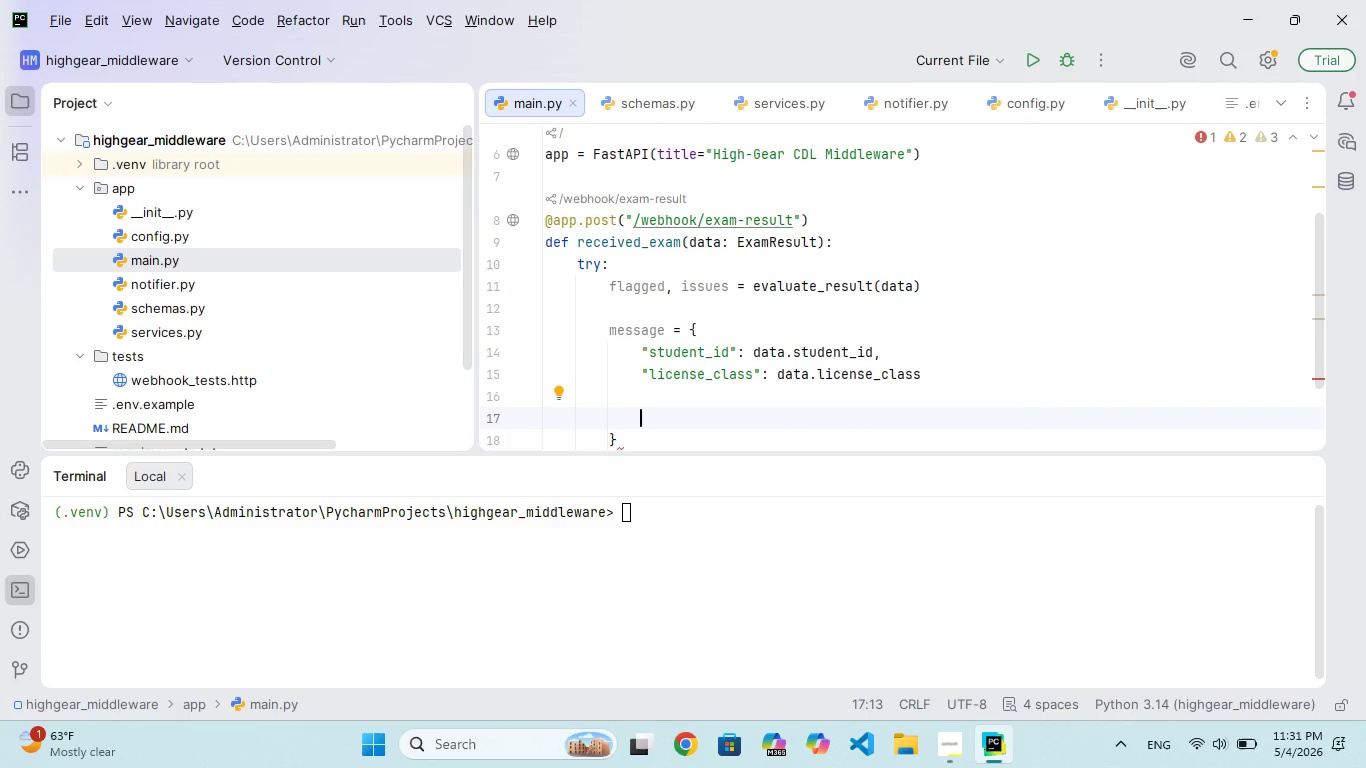 
key(Backspace)
 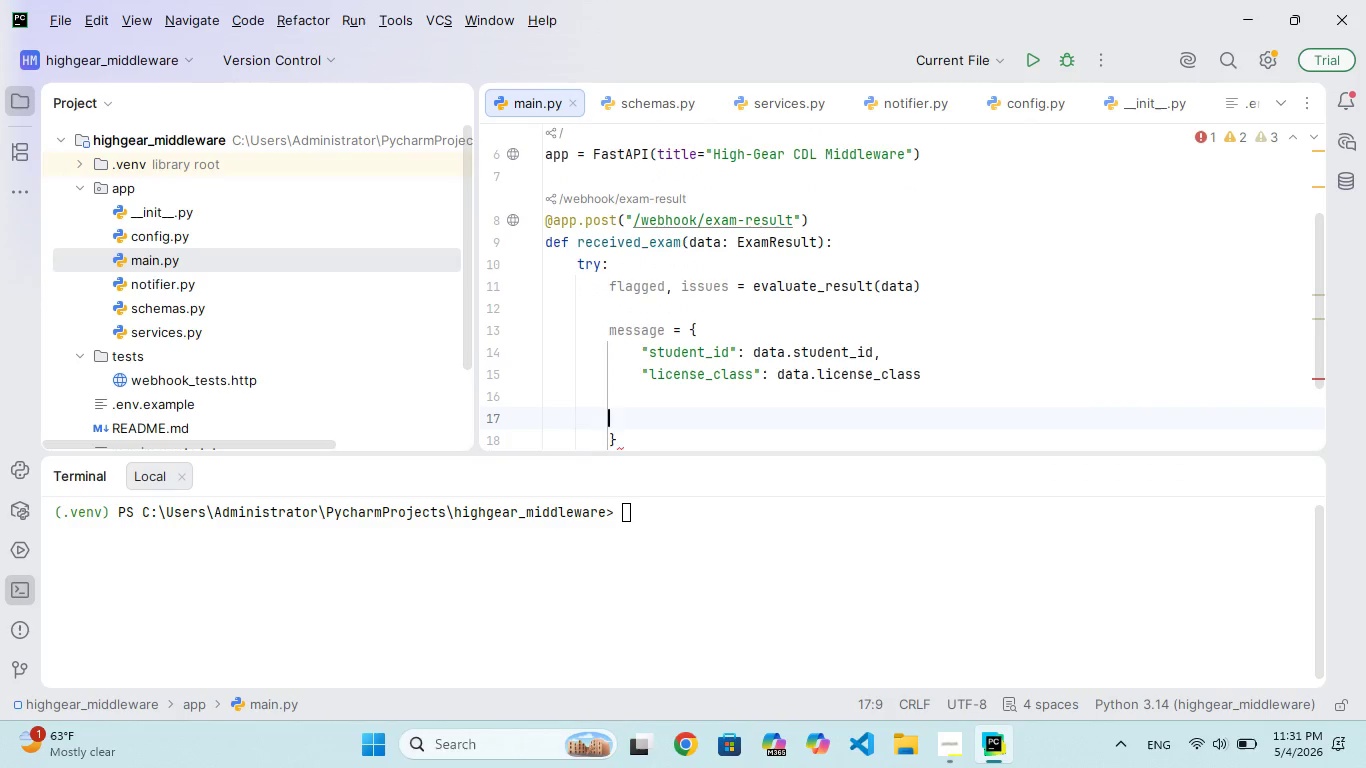 
key(Backspace)
 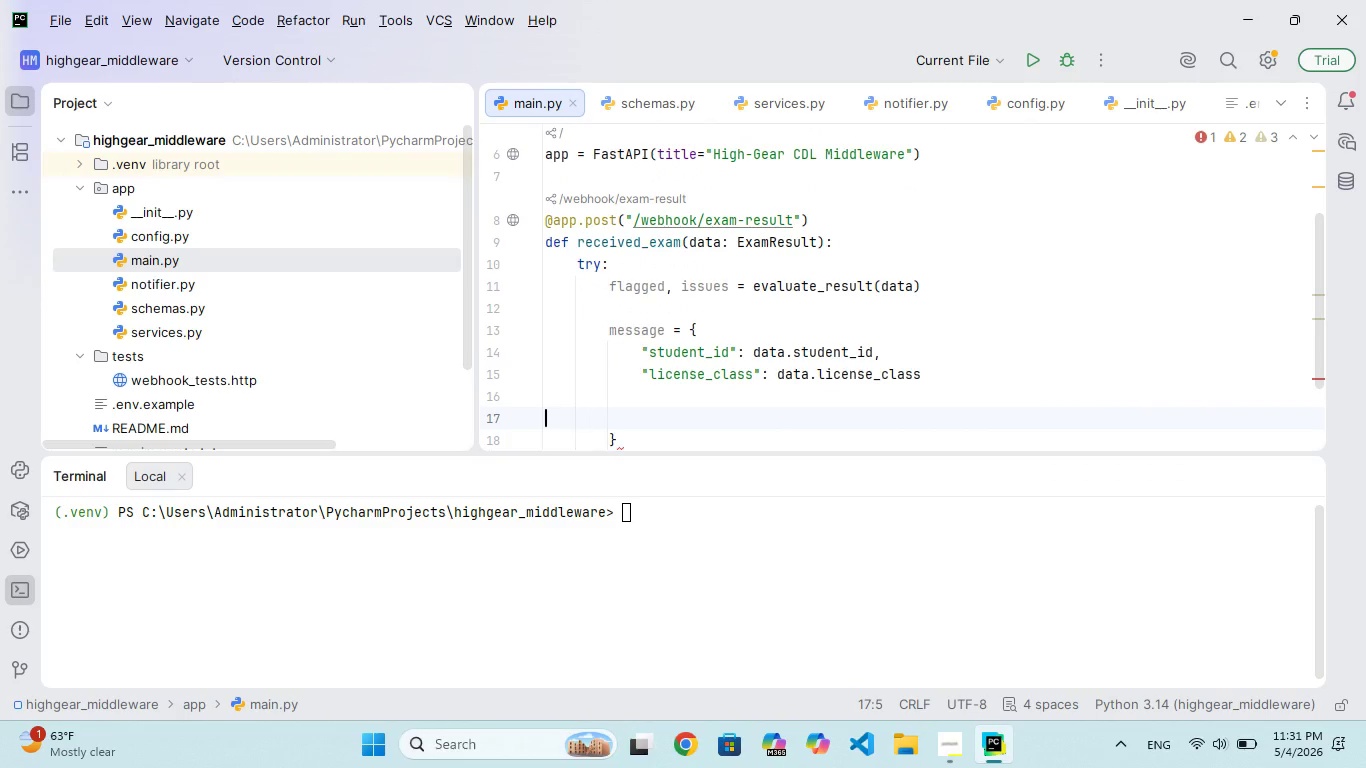 
key(Backspace)
 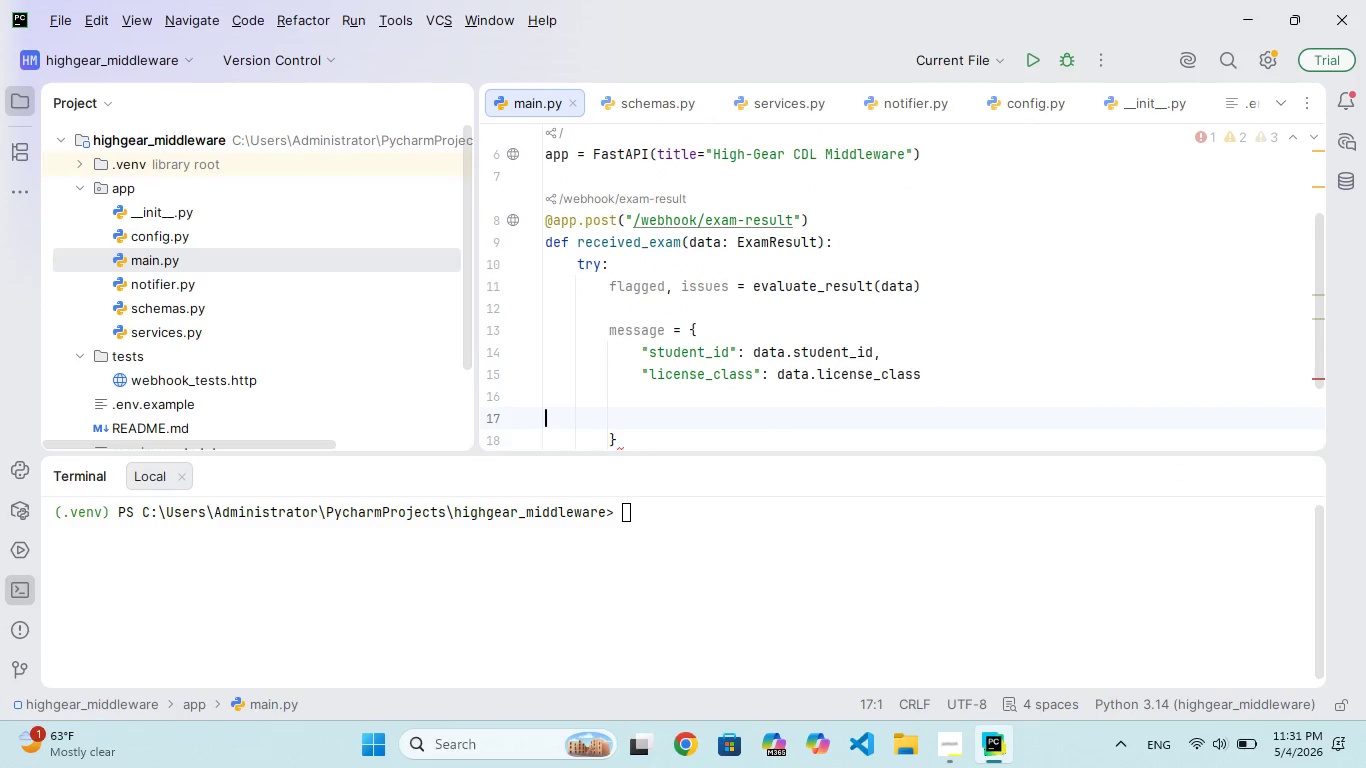 
key(Backspace)
 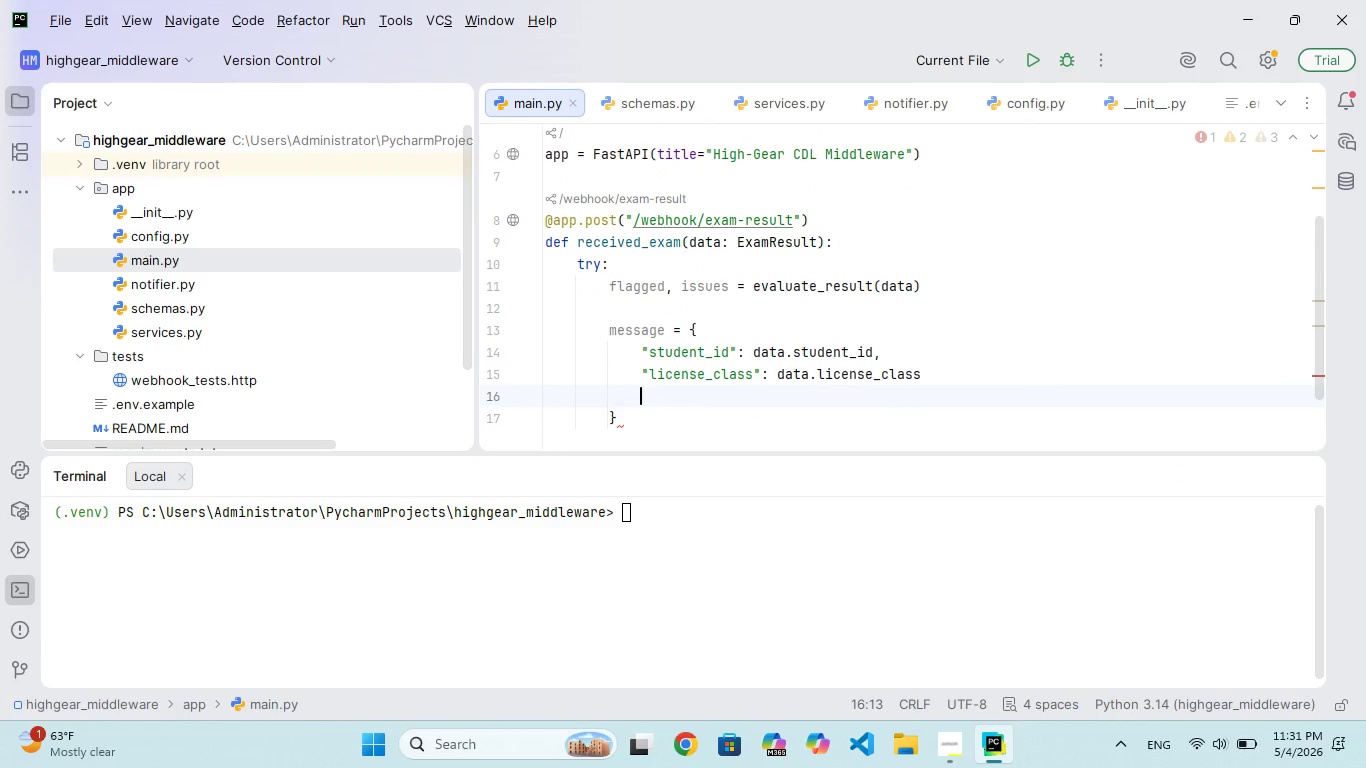 
key(Backspace)
 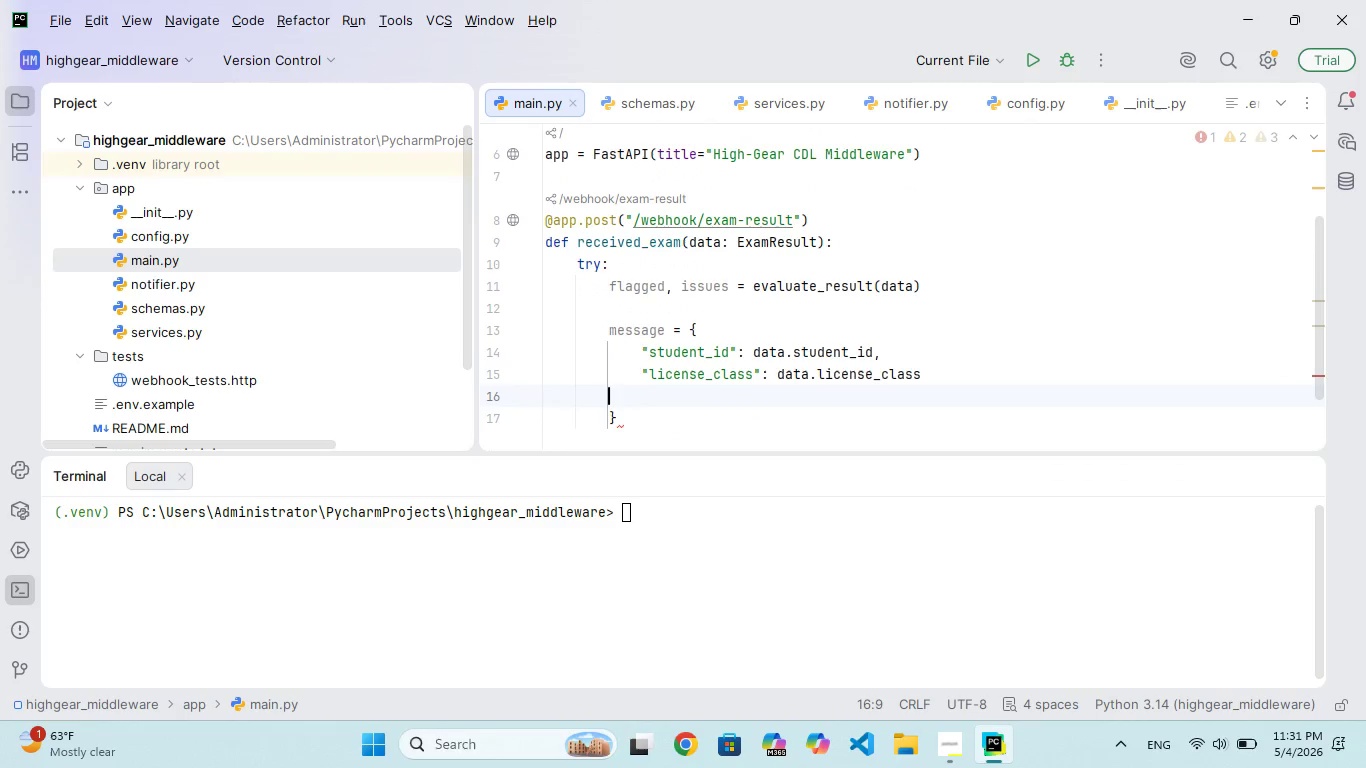 
key(Backspace)
 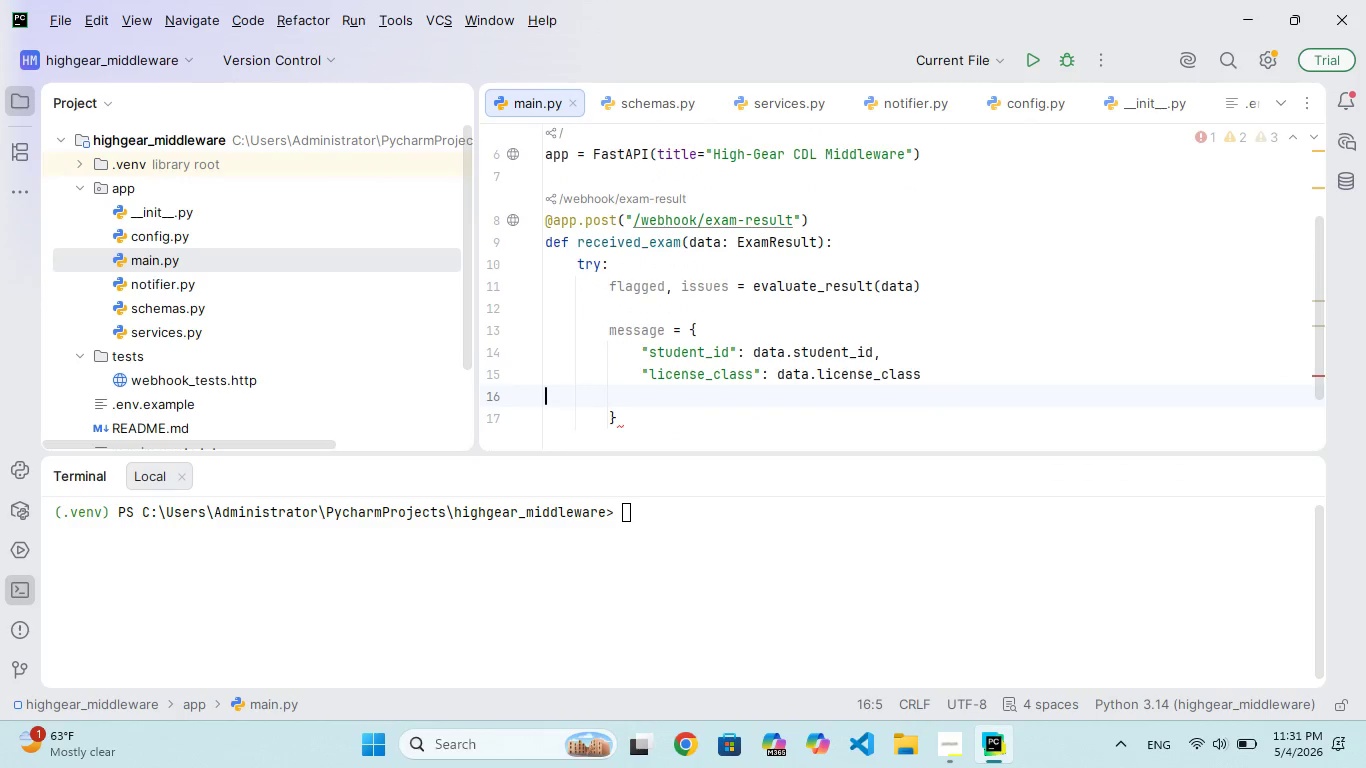 
key(Backspace)
 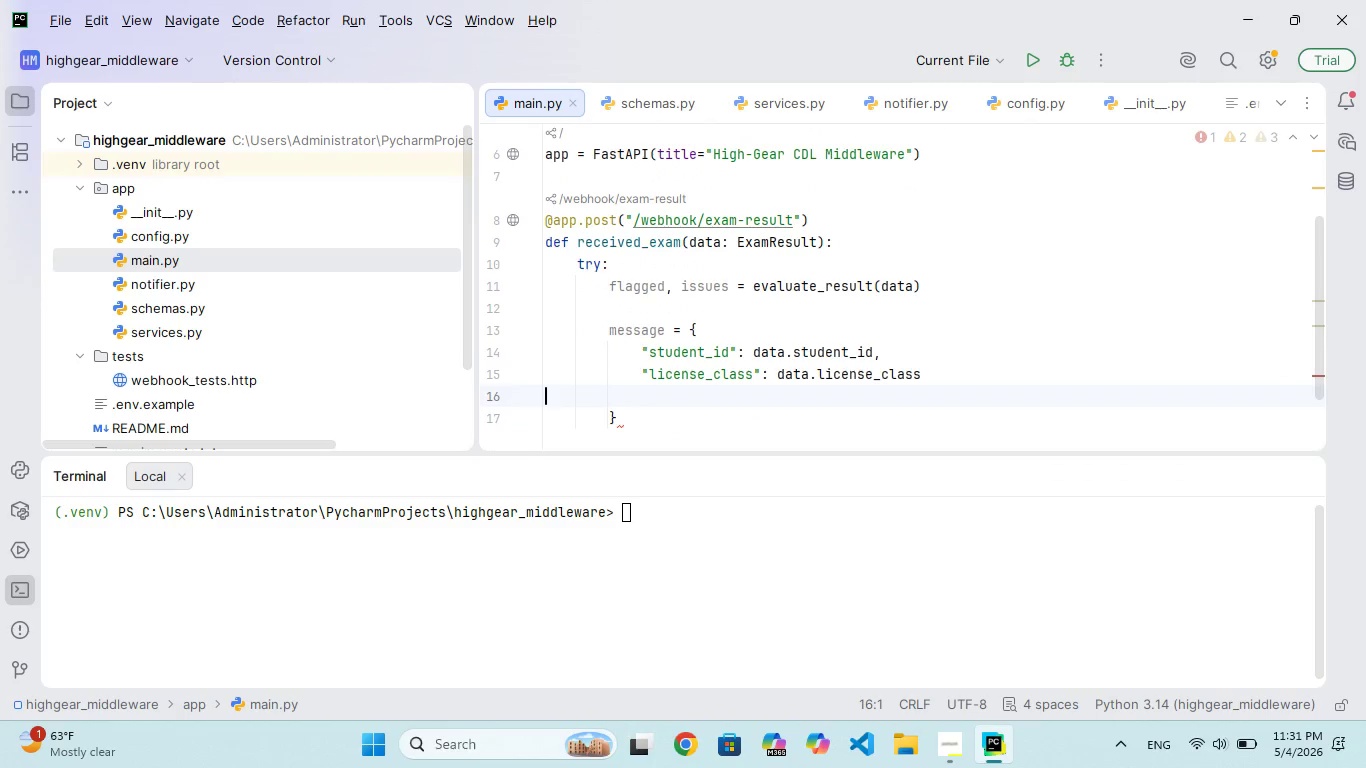 
key(Backspace)
 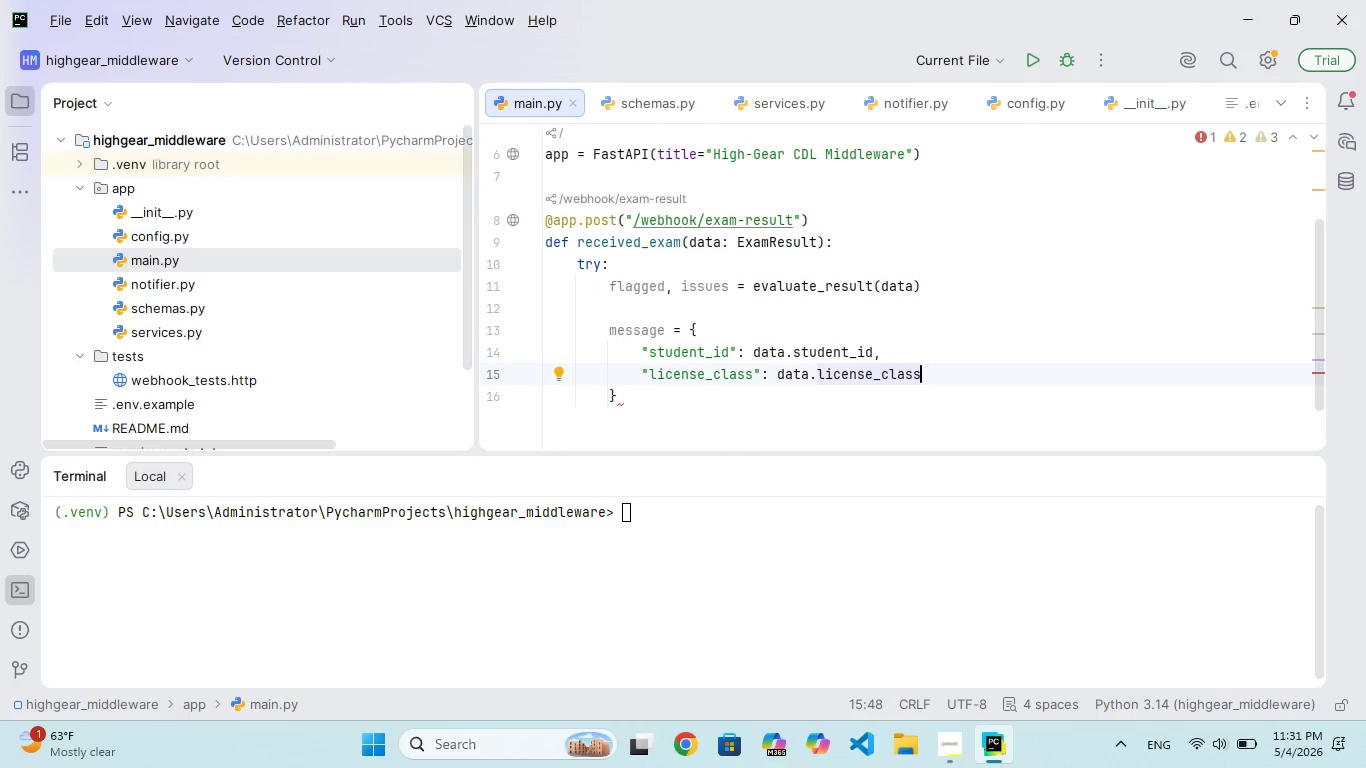 
key(Comma)
 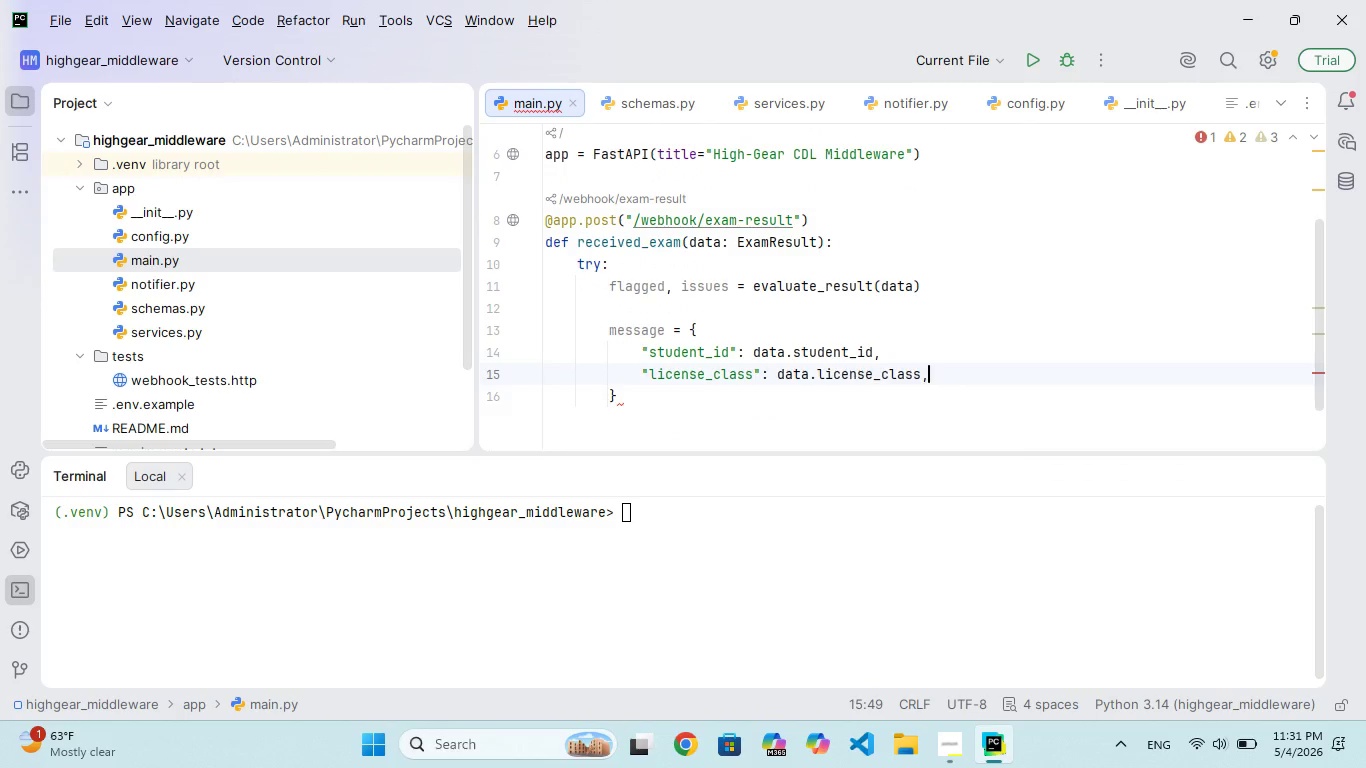 
key(Enter)
 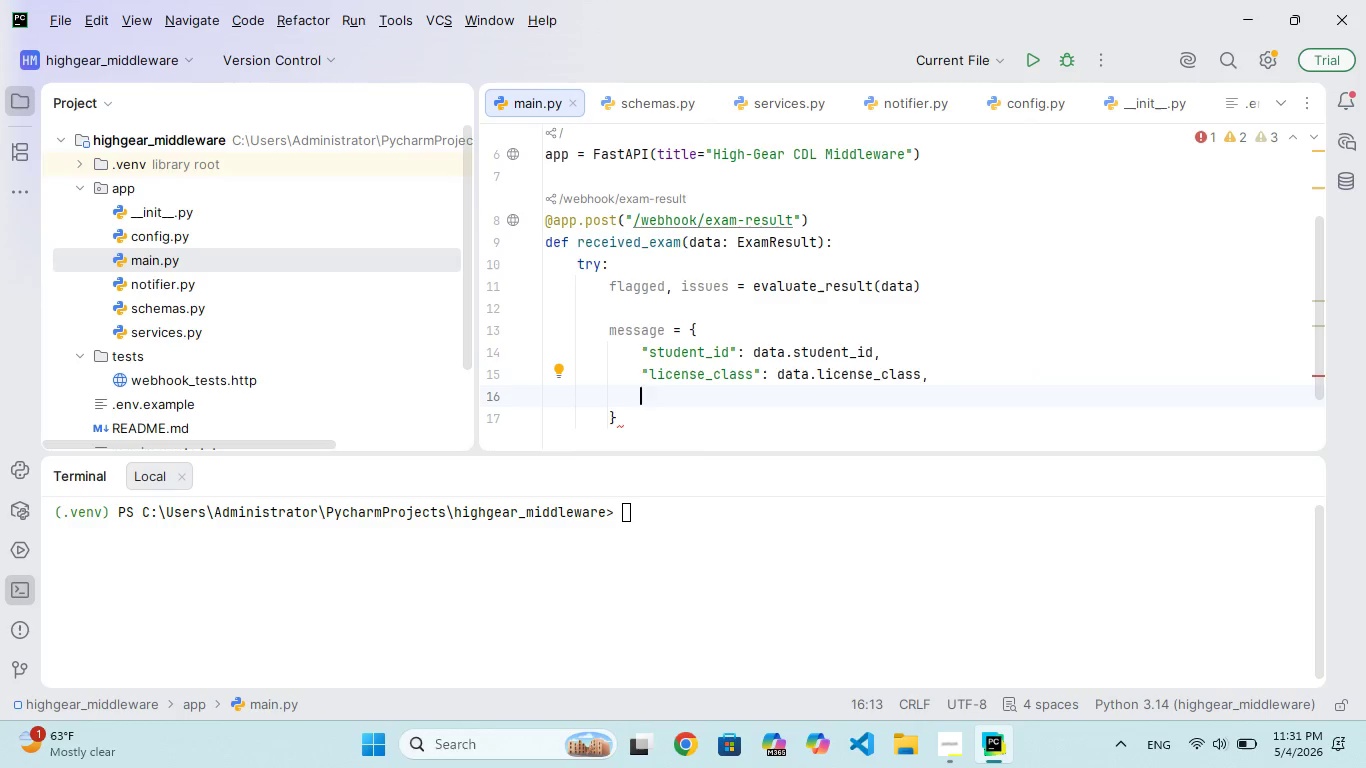 
type("resu)
 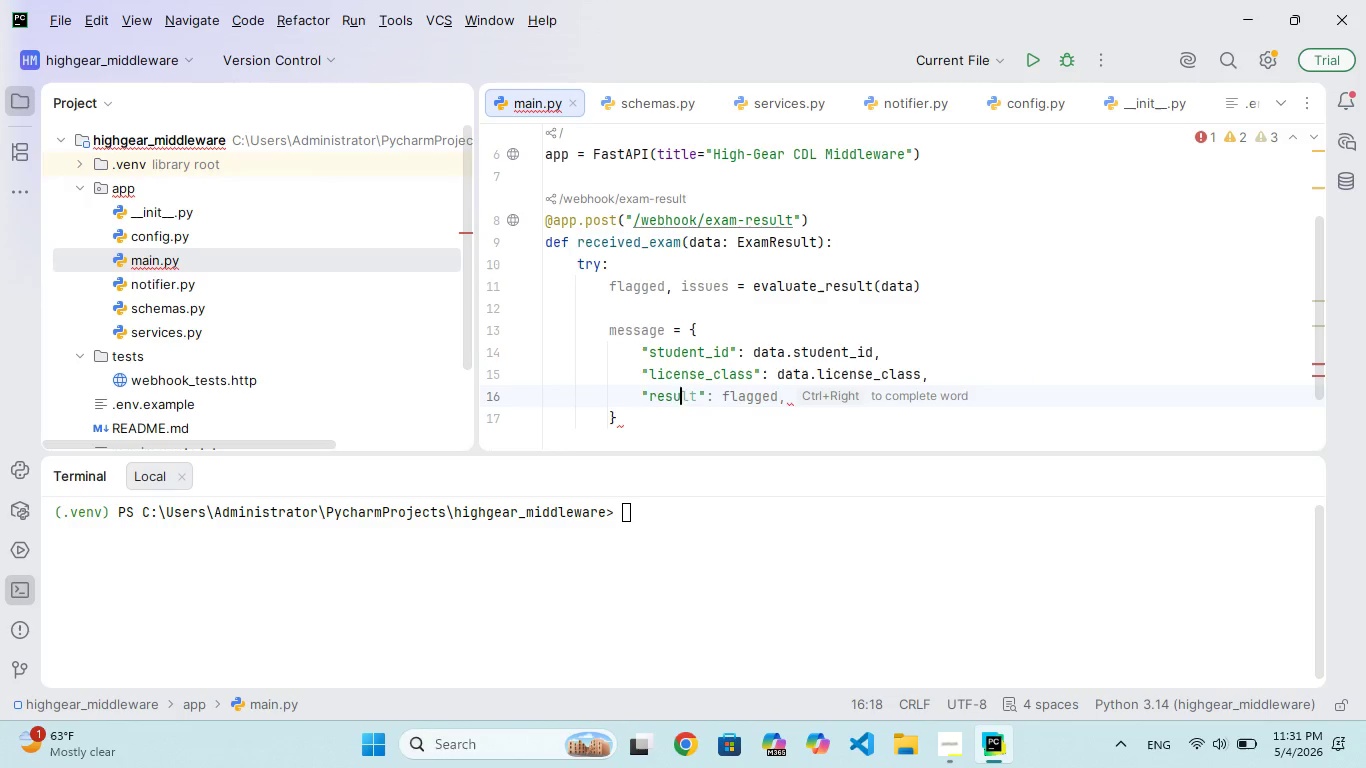 
hold_key(key=L, duration=0.36)
 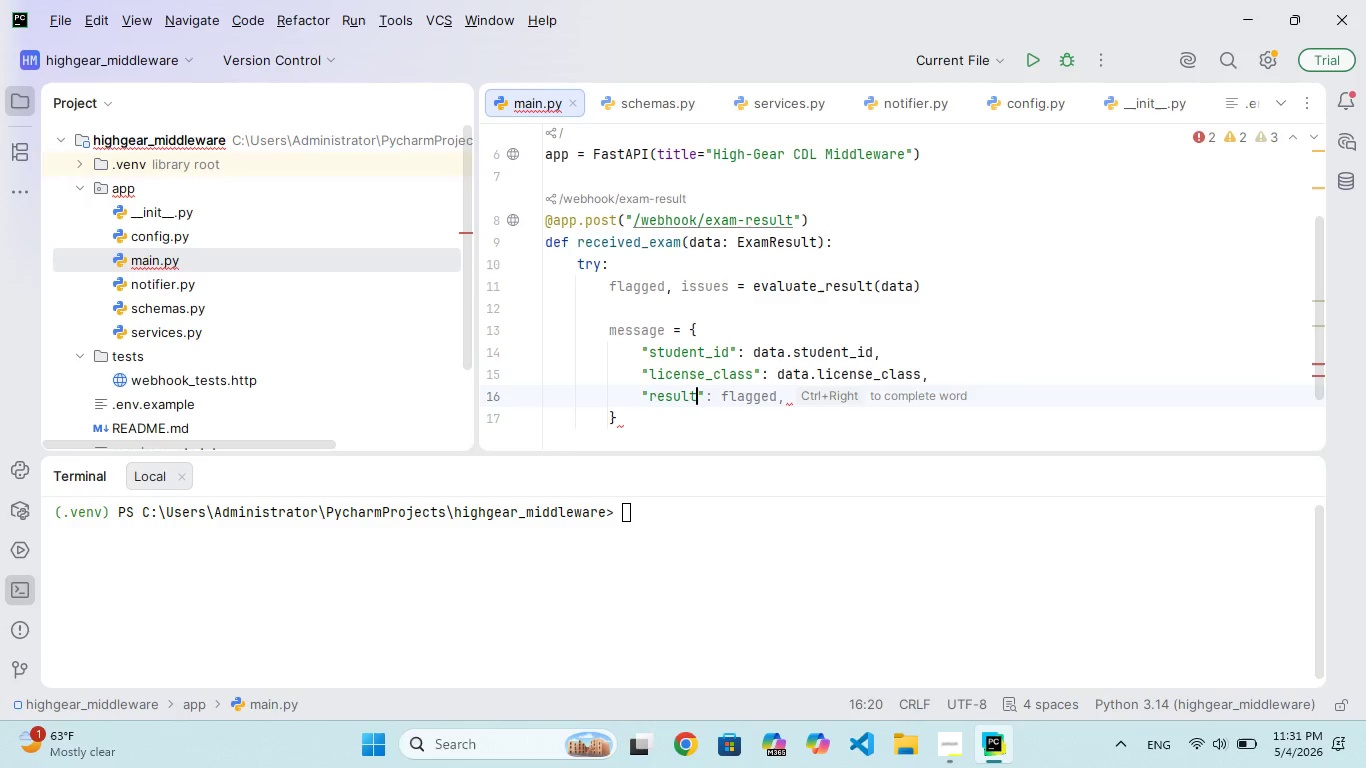 
hold_key(key=T, duration=0.33)
 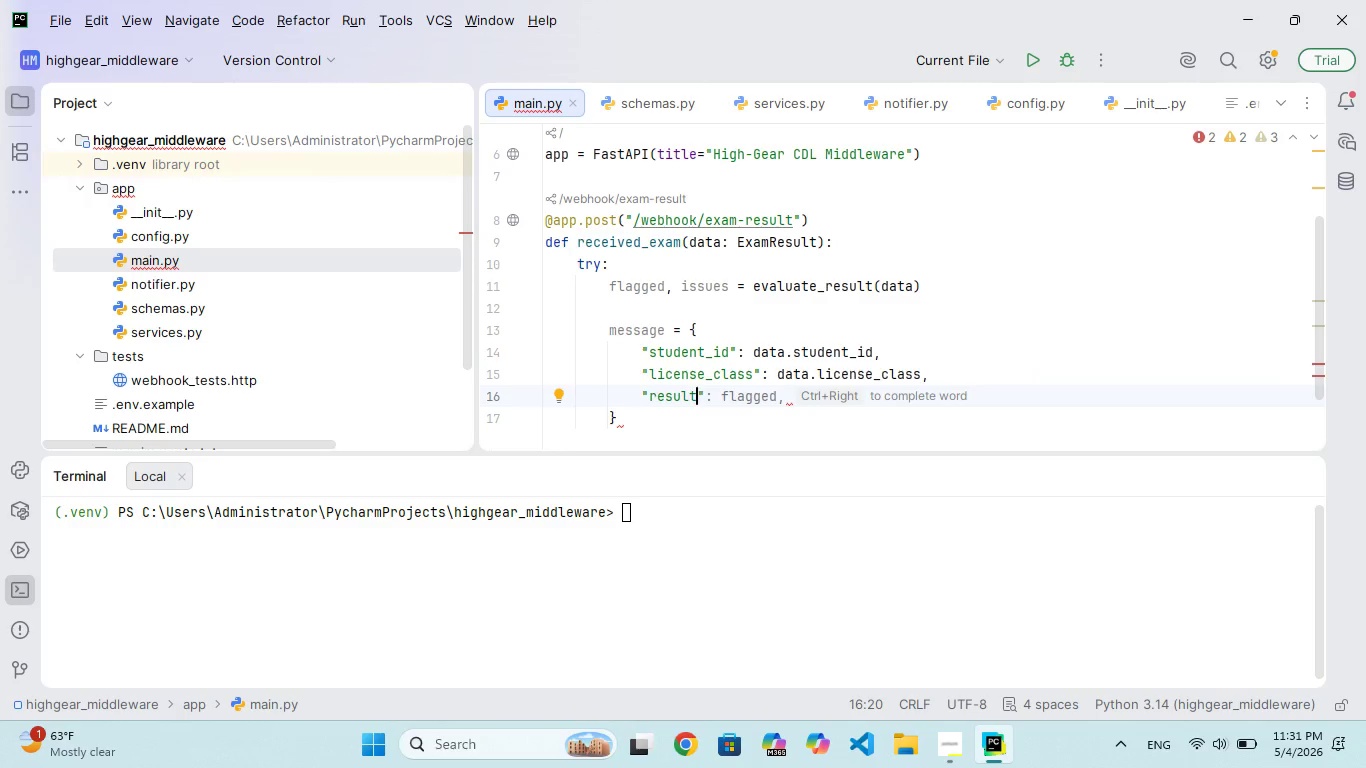 
key(ArrowRight)
 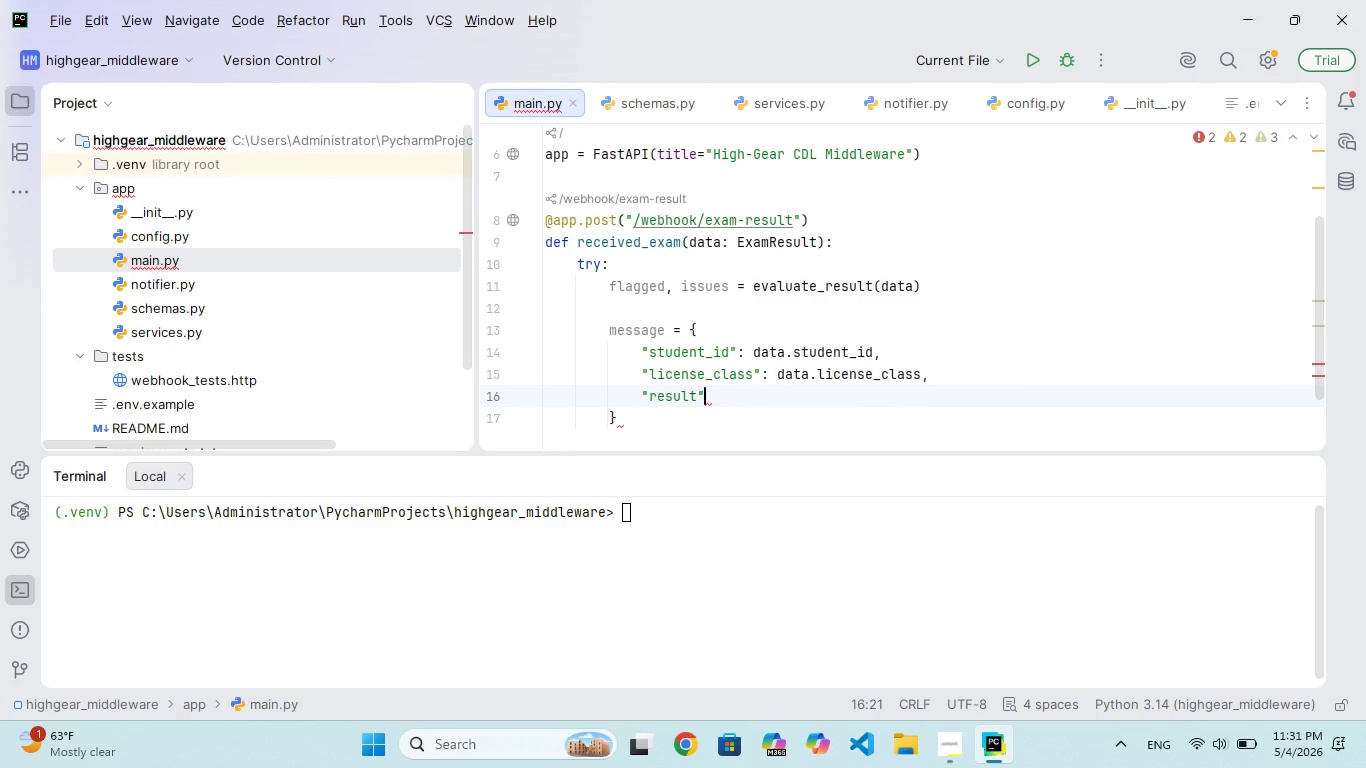 
type(: data.resu)
 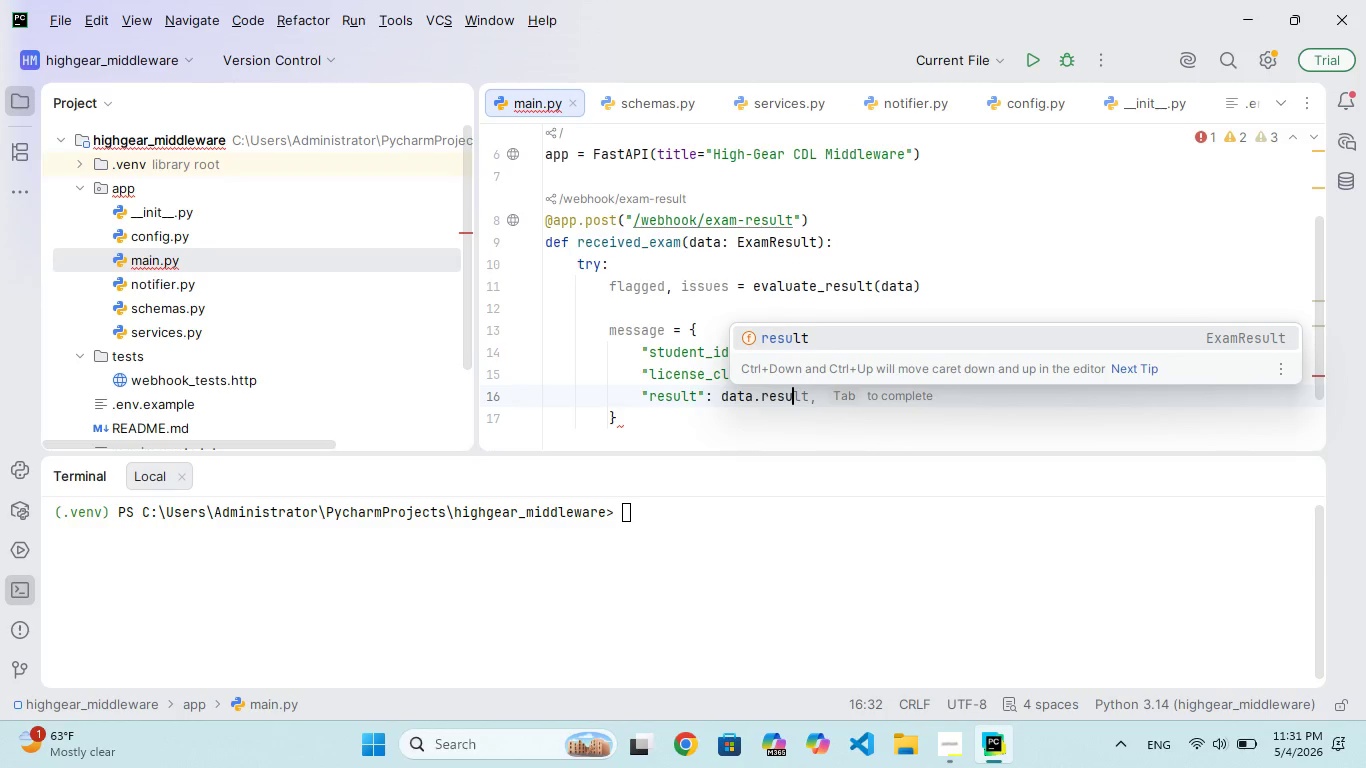 
hold_key(key=L, duration=0.42)
 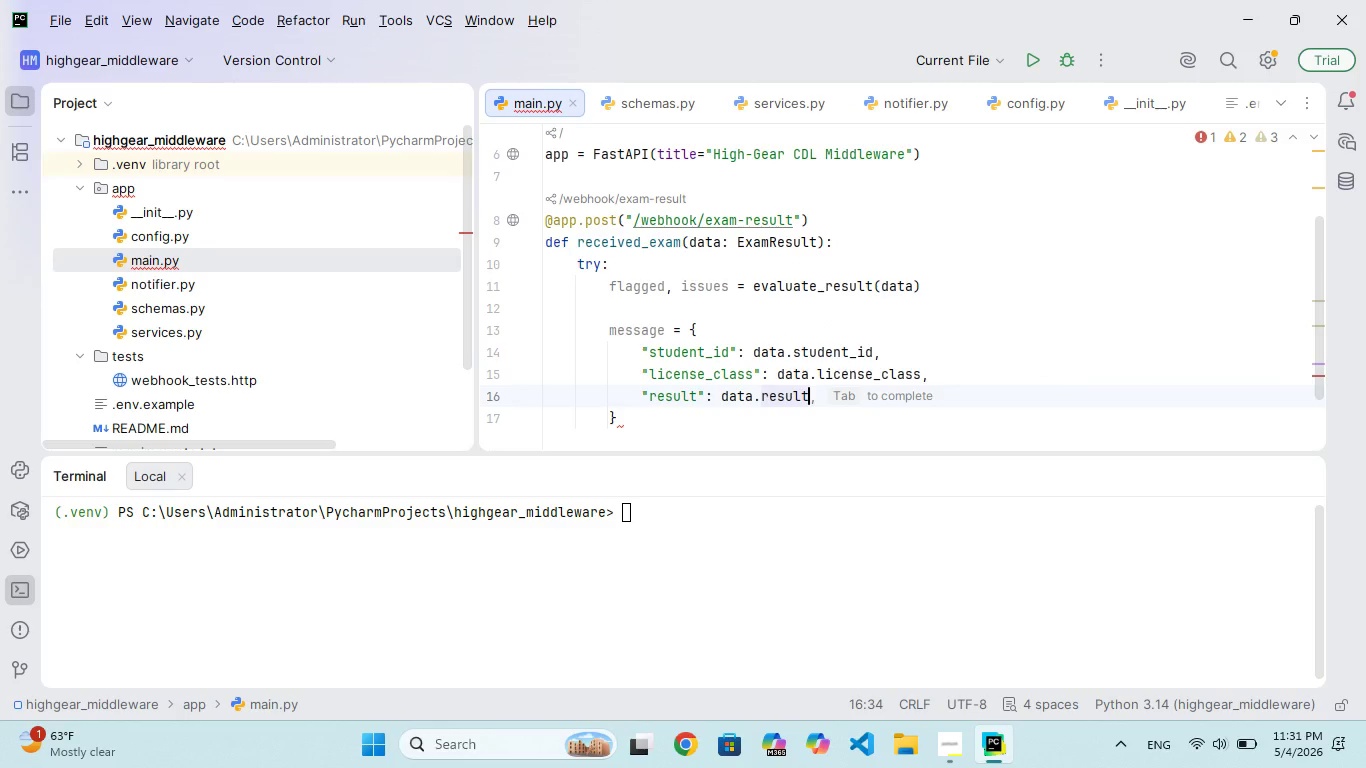 
hold_key(key=T, duration=0.33)
 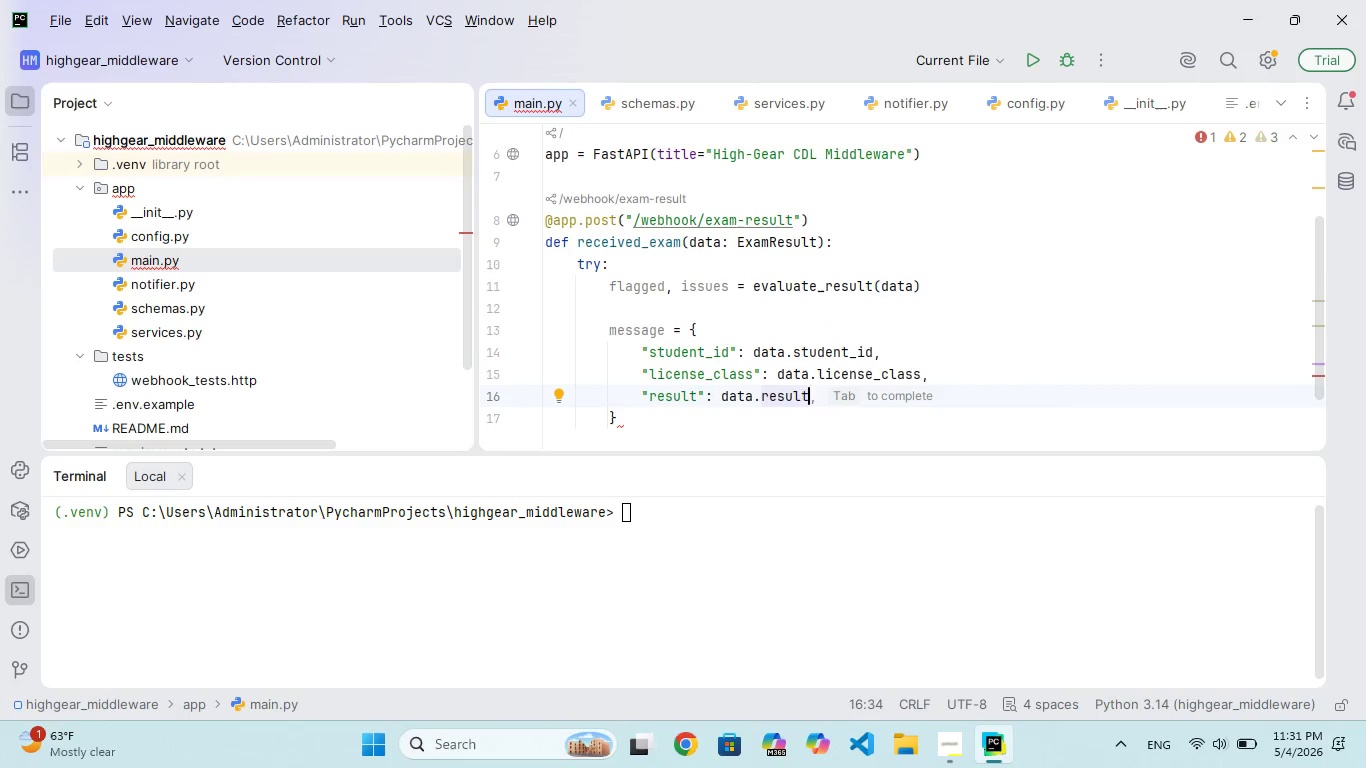 
key(Comma)
 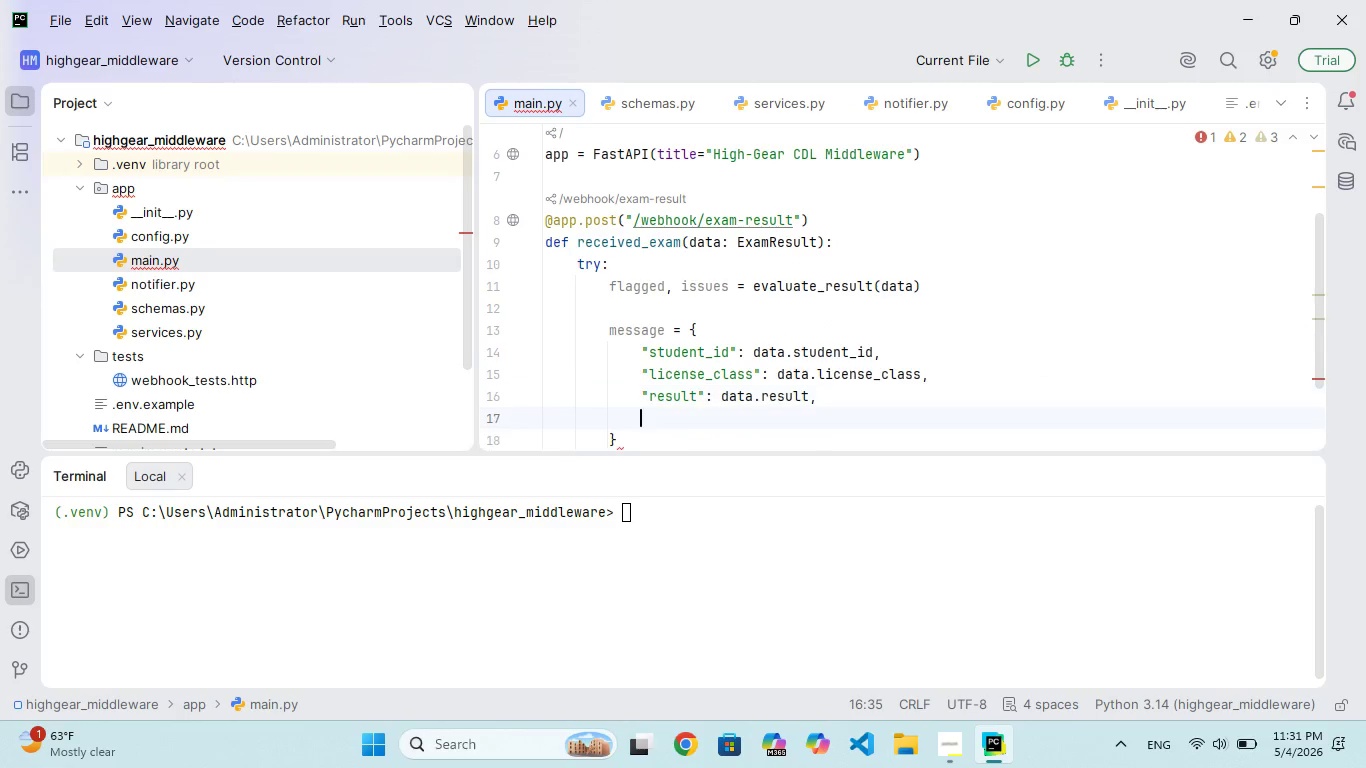 
key(Enter)
 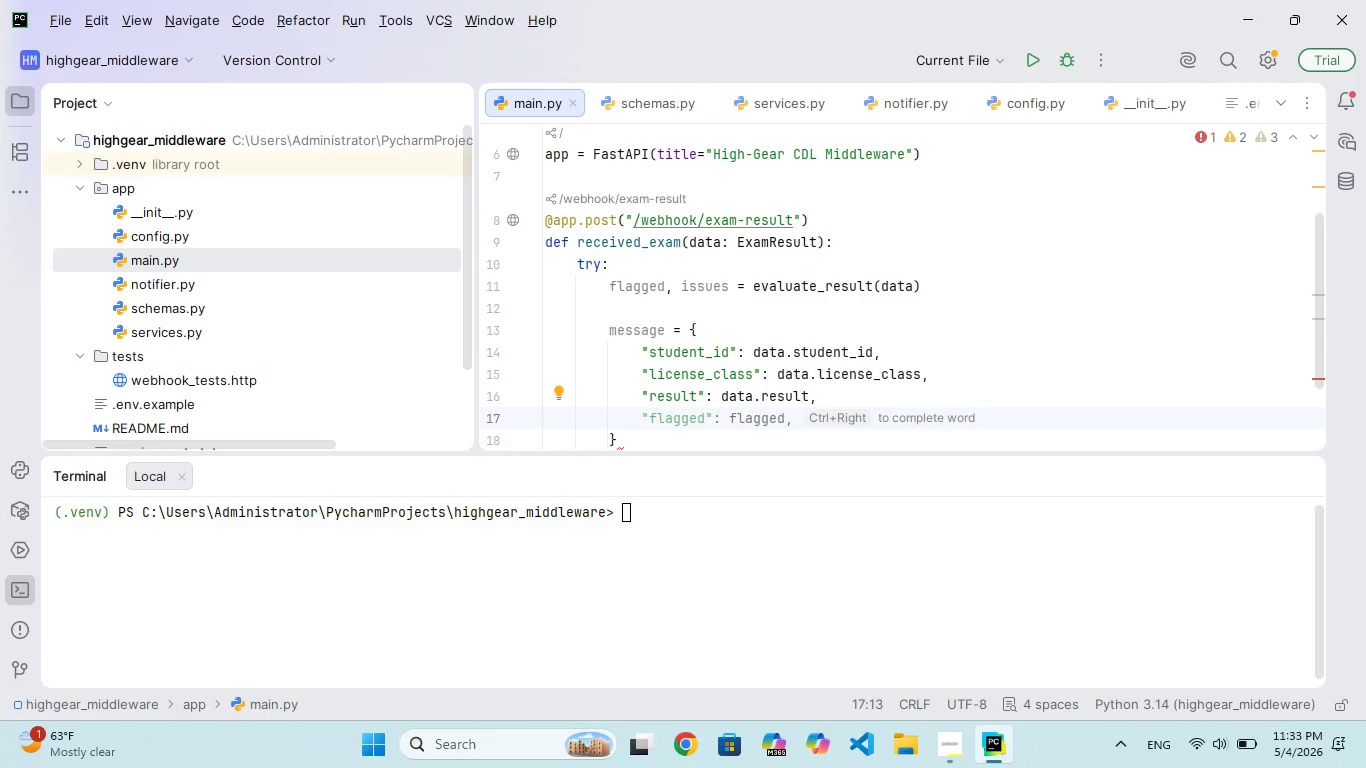 
wait(84.8)
 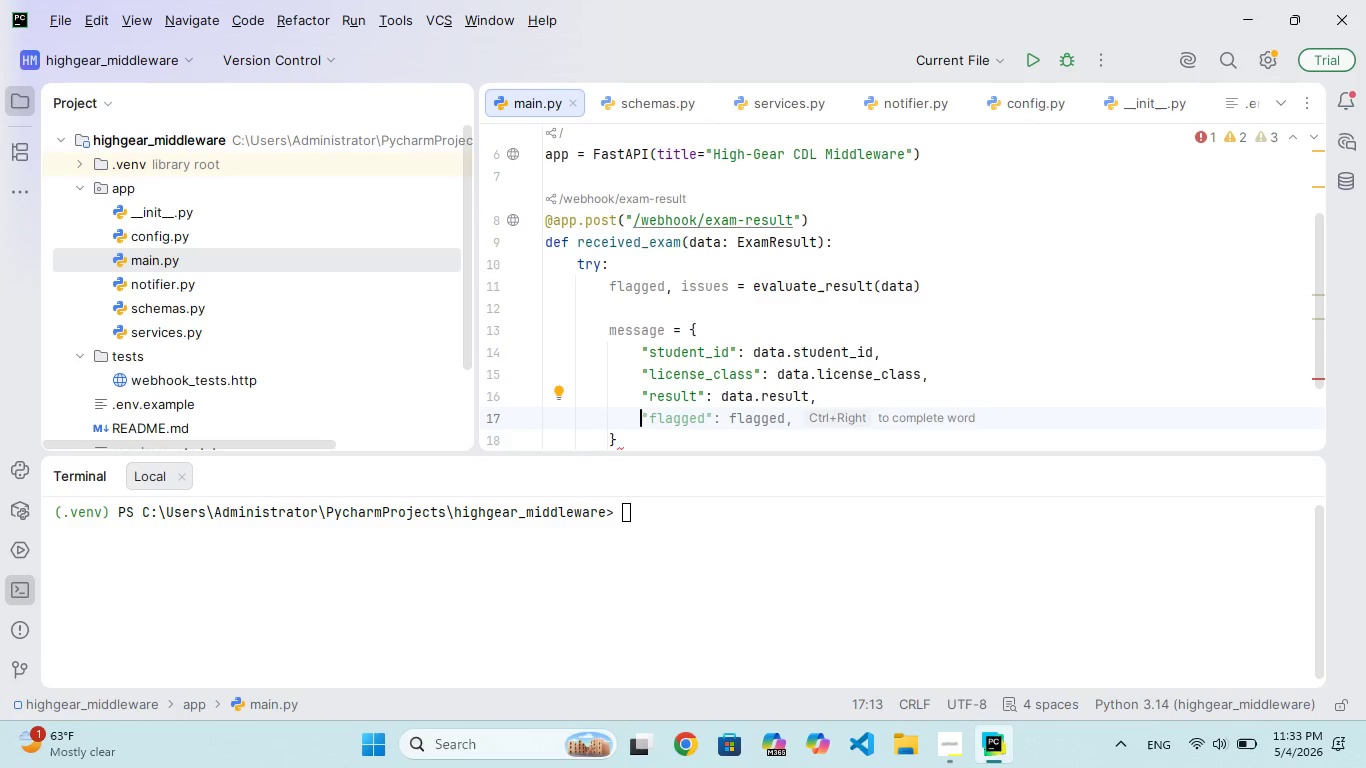 
type("flagg)
 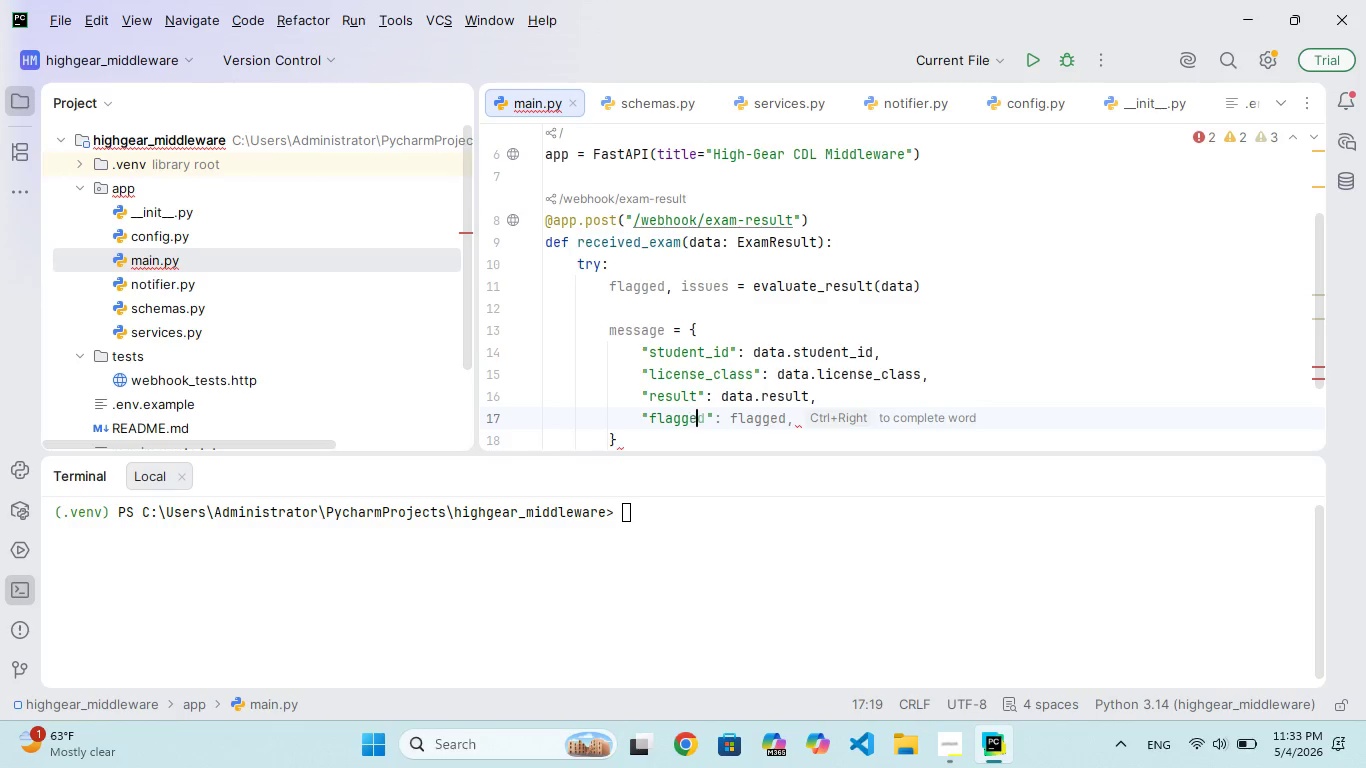 
hold_key(key=E, duration=0.34)
 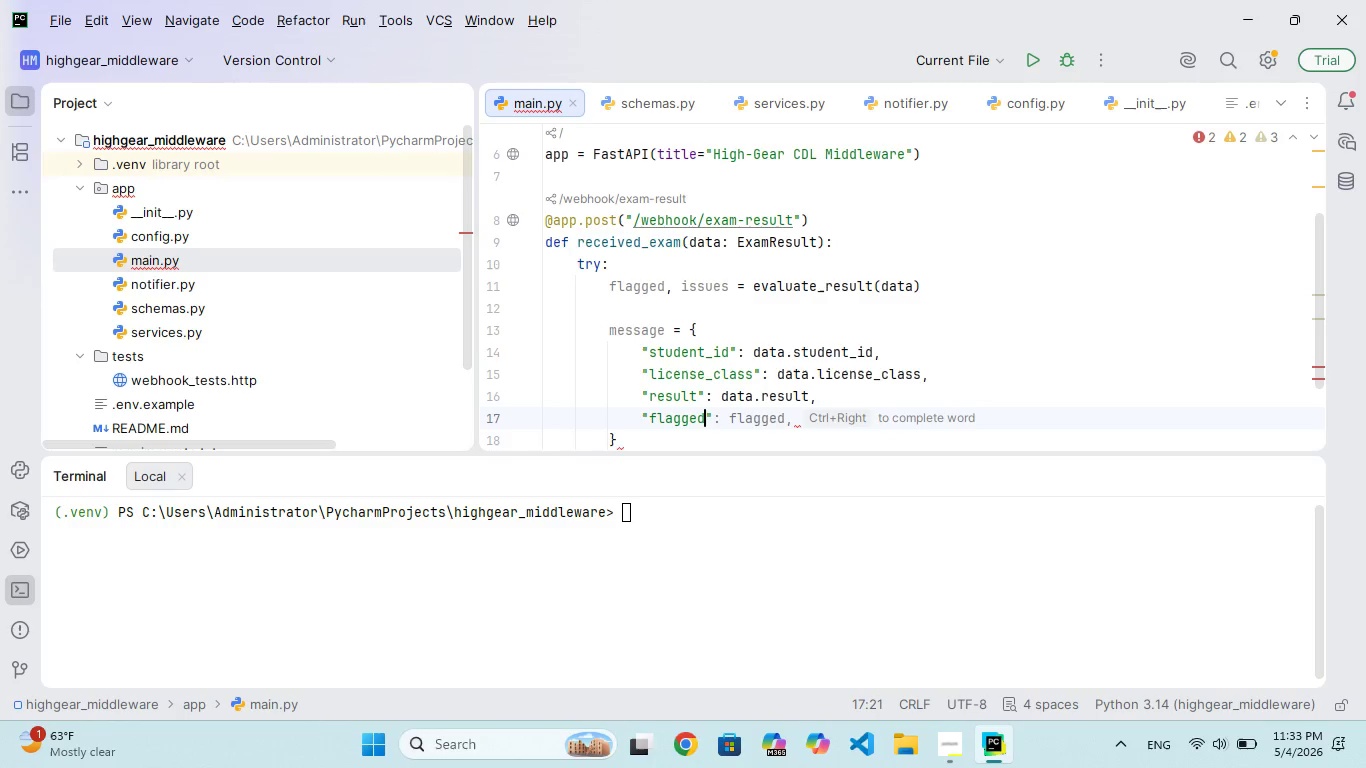 
hold_key(key=D, duration=0.31)
 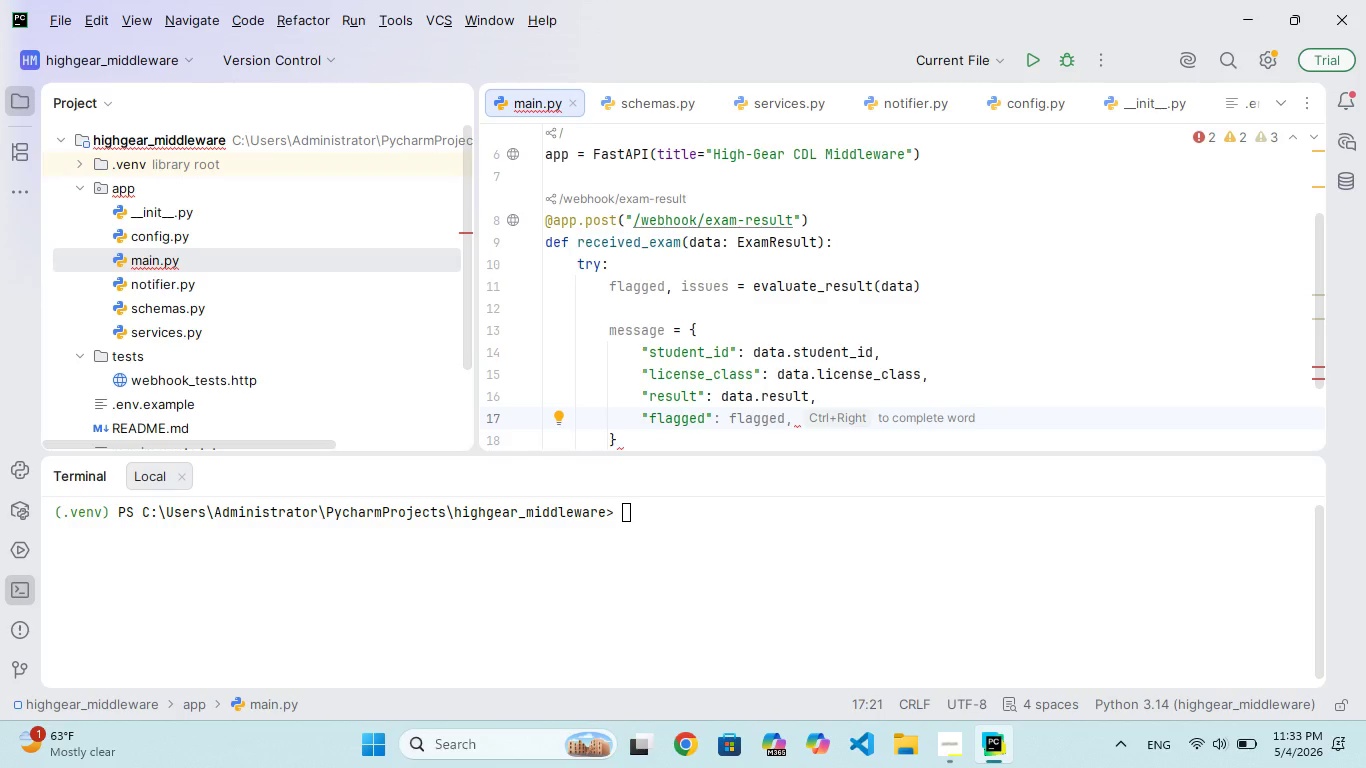 
wait(13.39)
 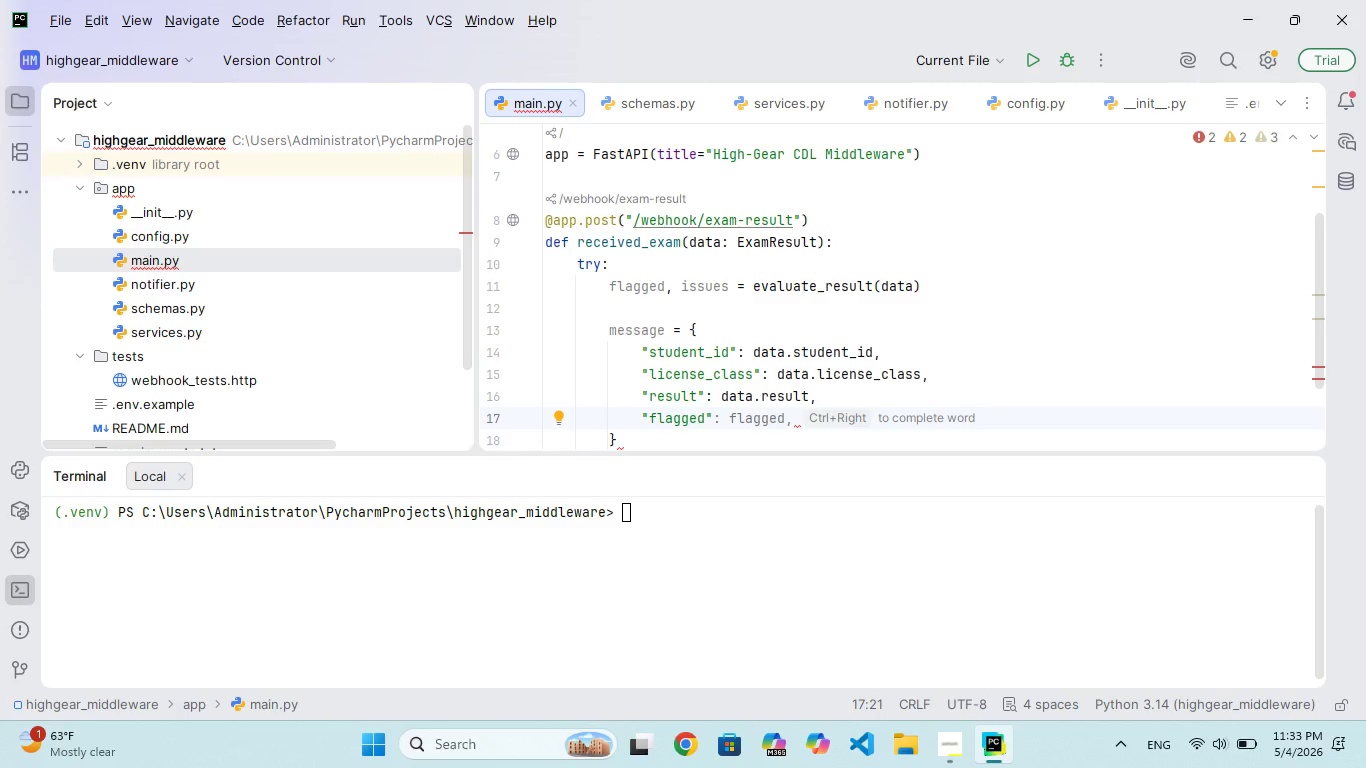 
left_click([957, 763])